 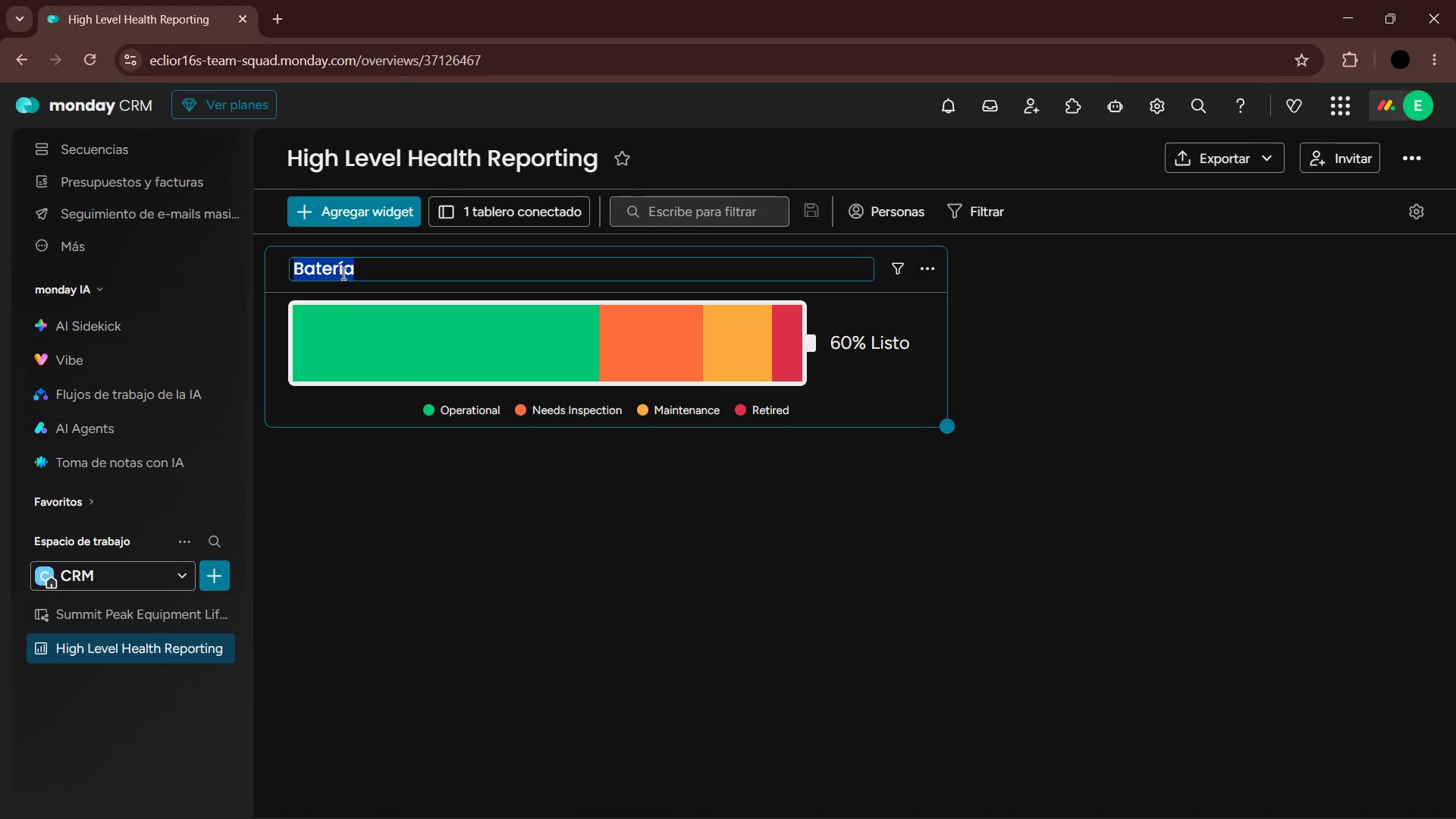 
key(Backspace)
type(Overall Asset )
 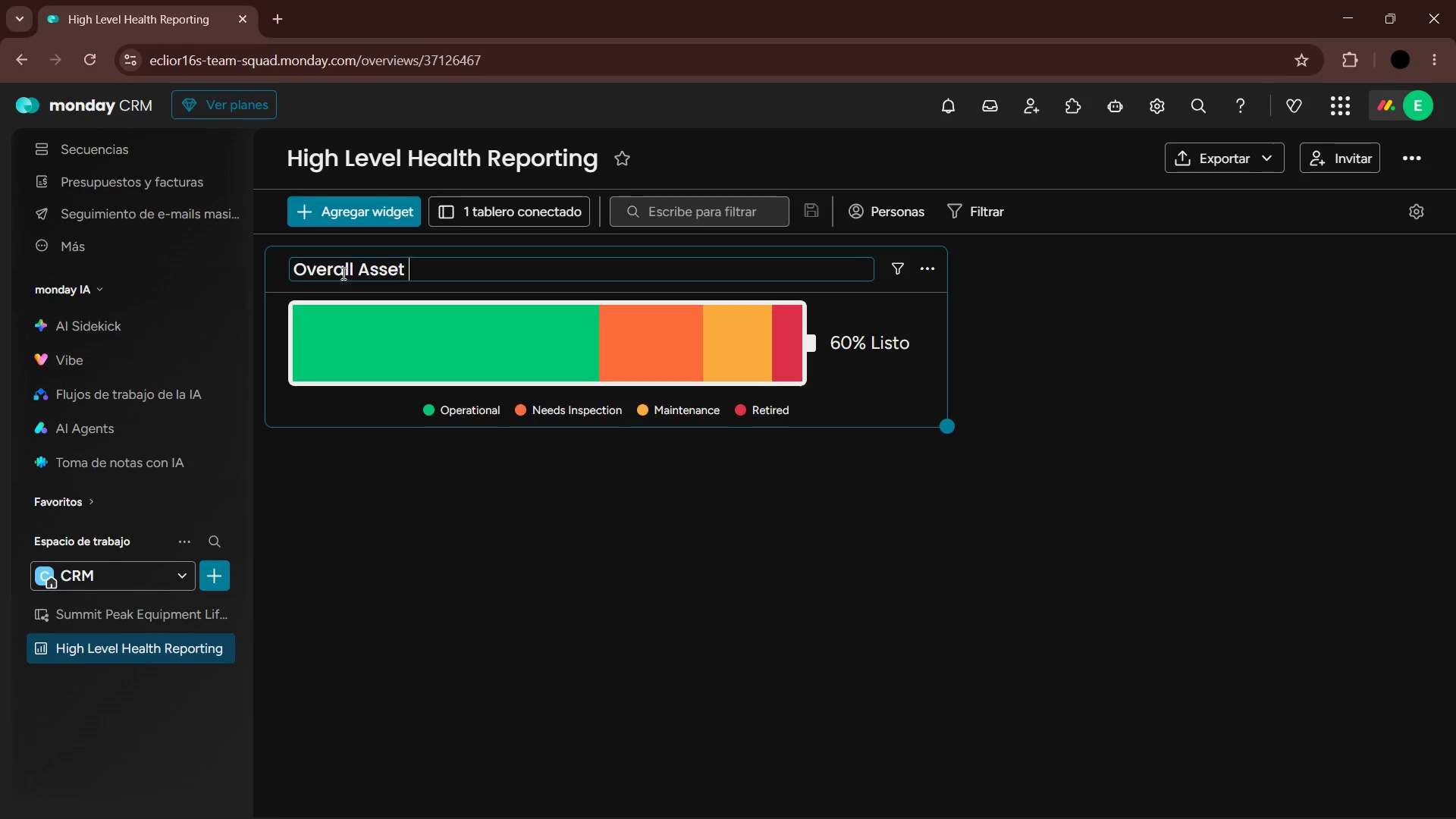 
wait(6.16)
 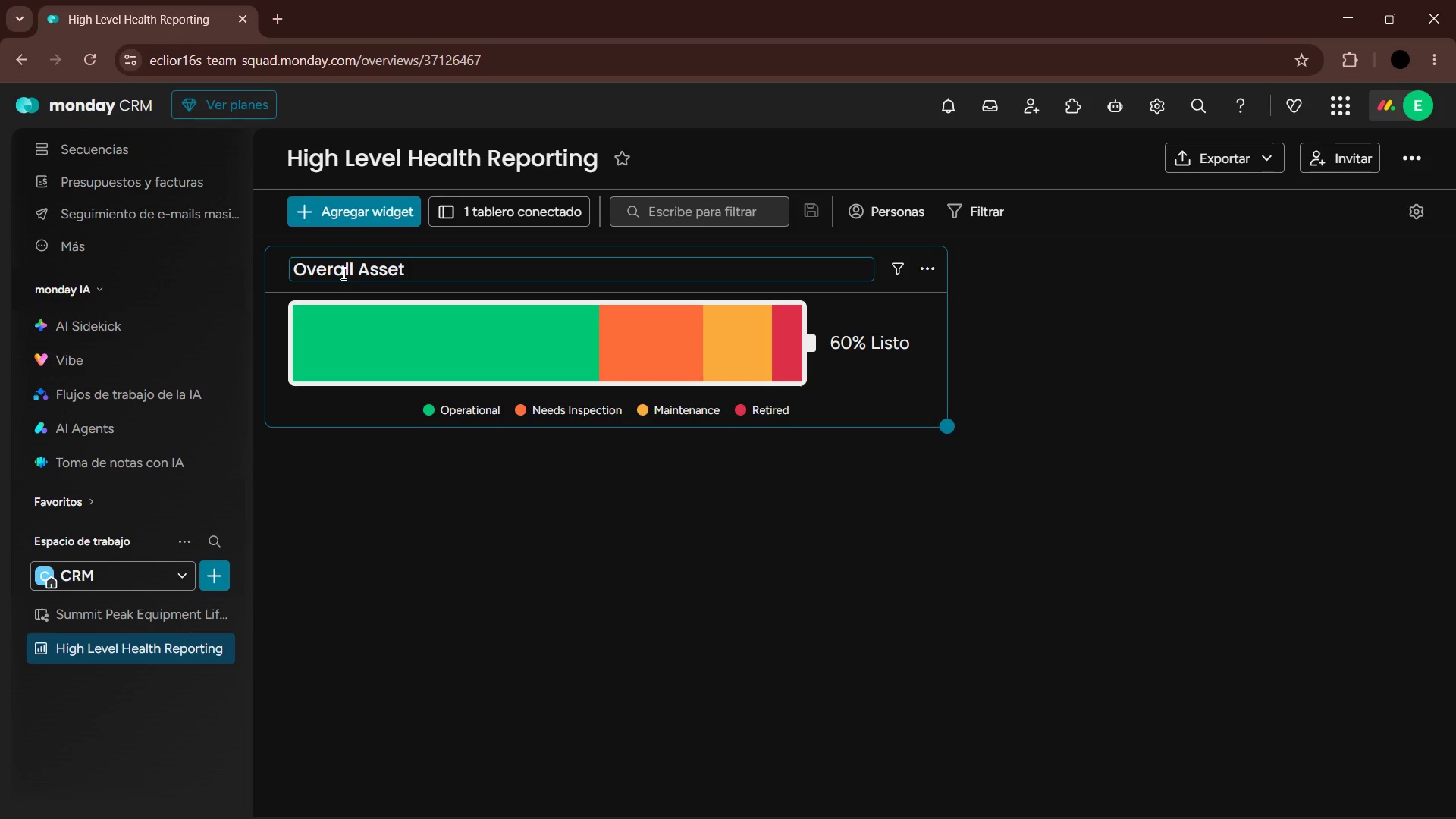 
type(Health)
 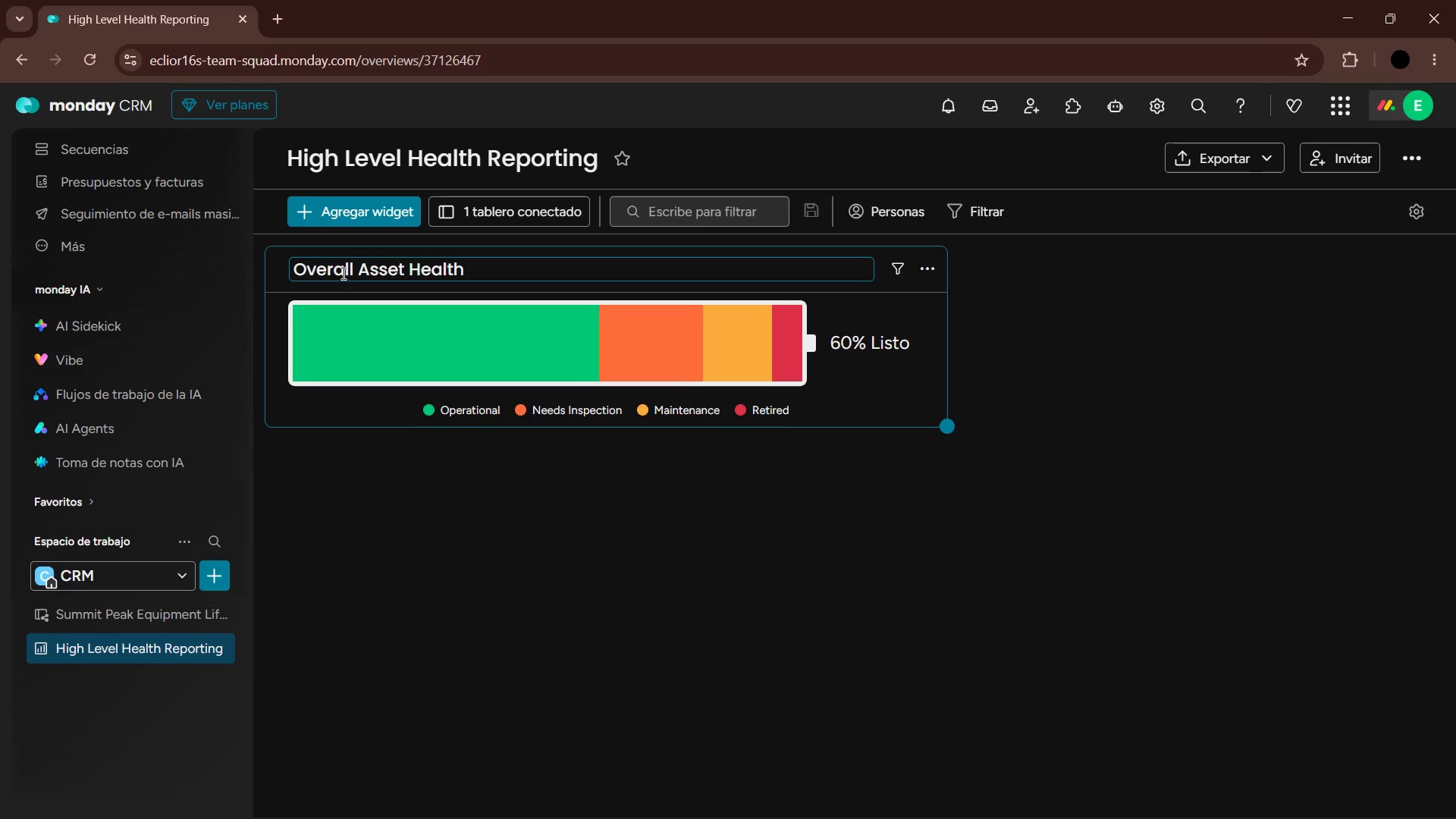 
key(Enter)
 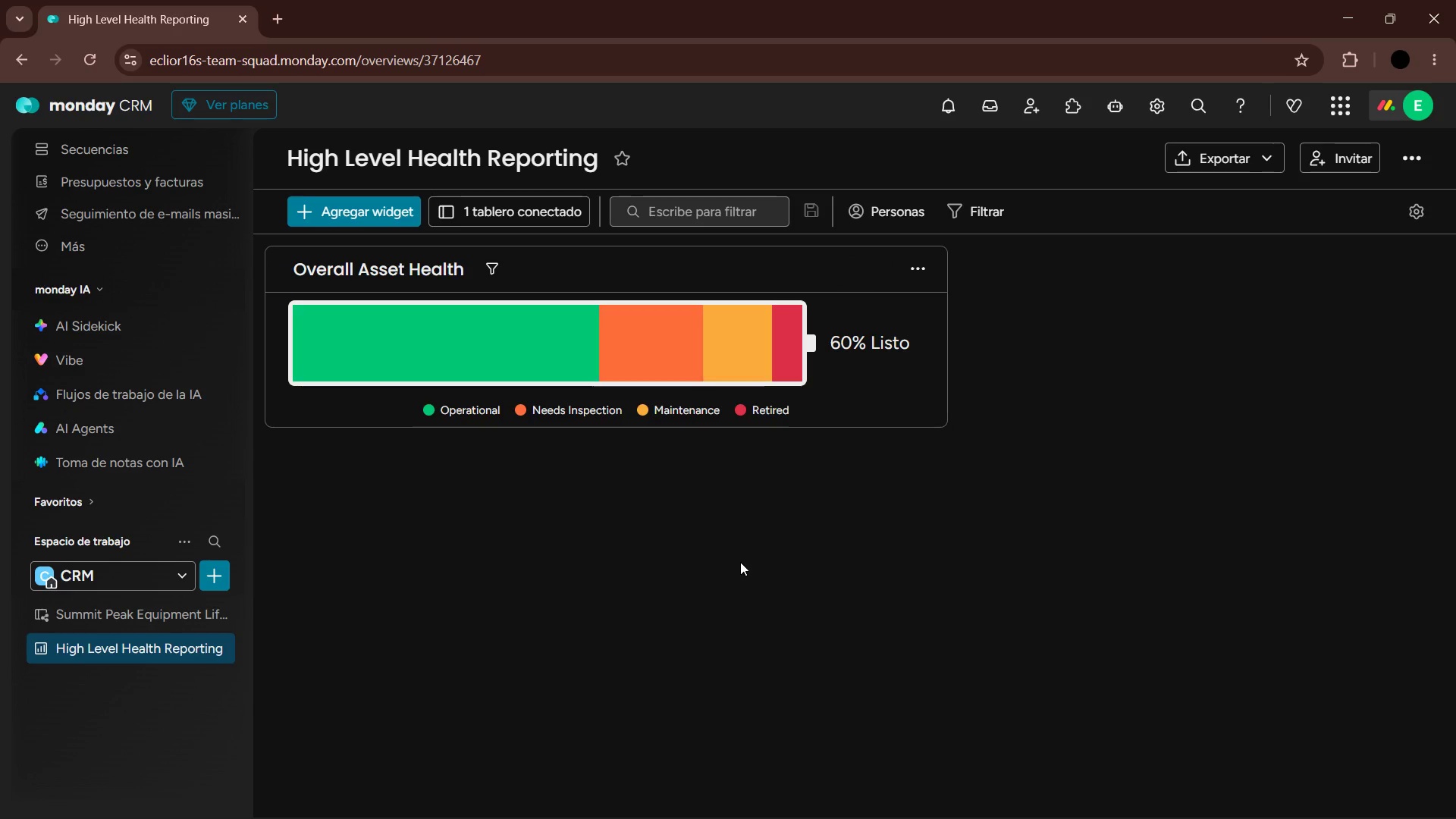 
wait(11.39)
 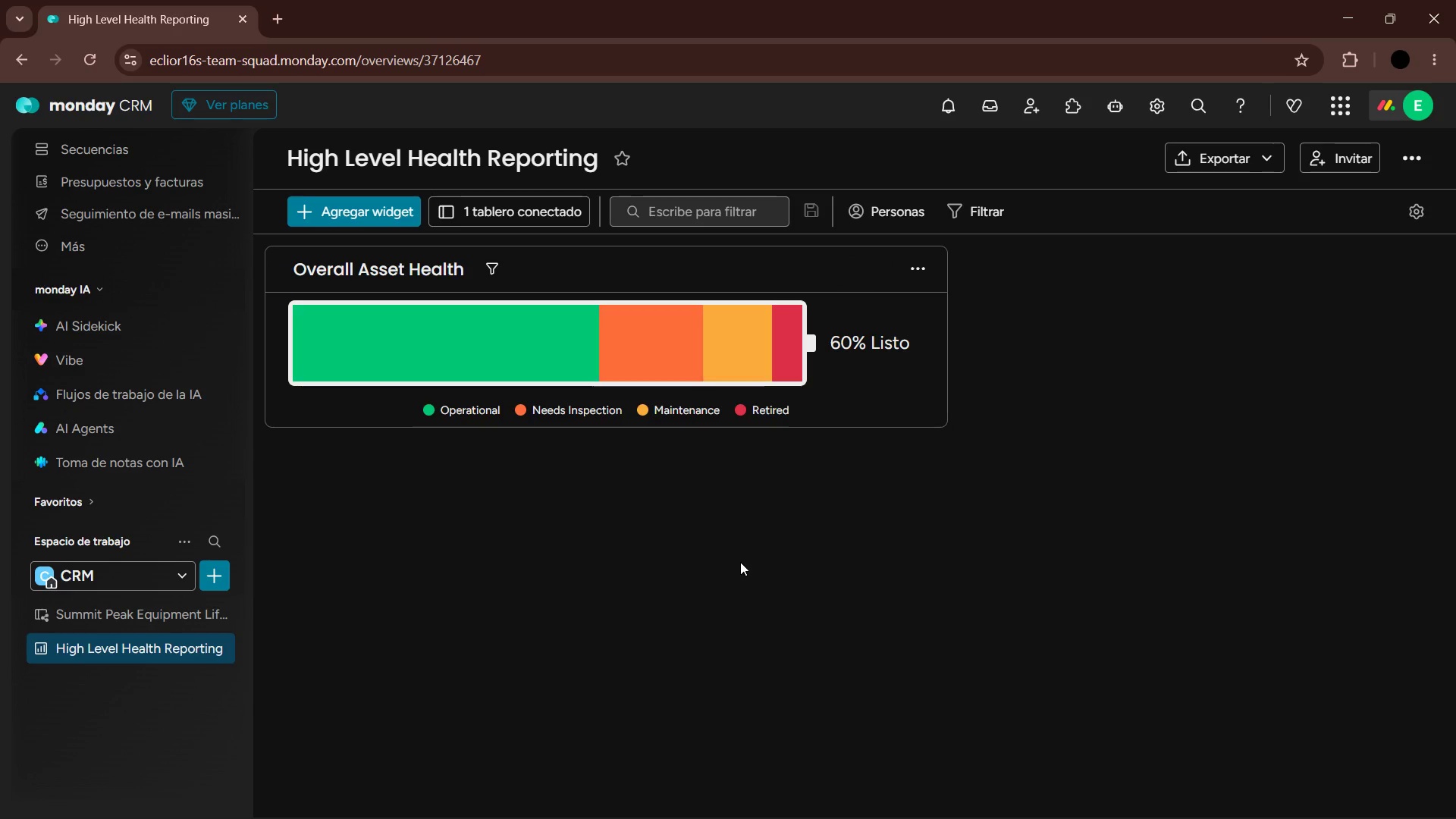 
left_click([902, 798])